 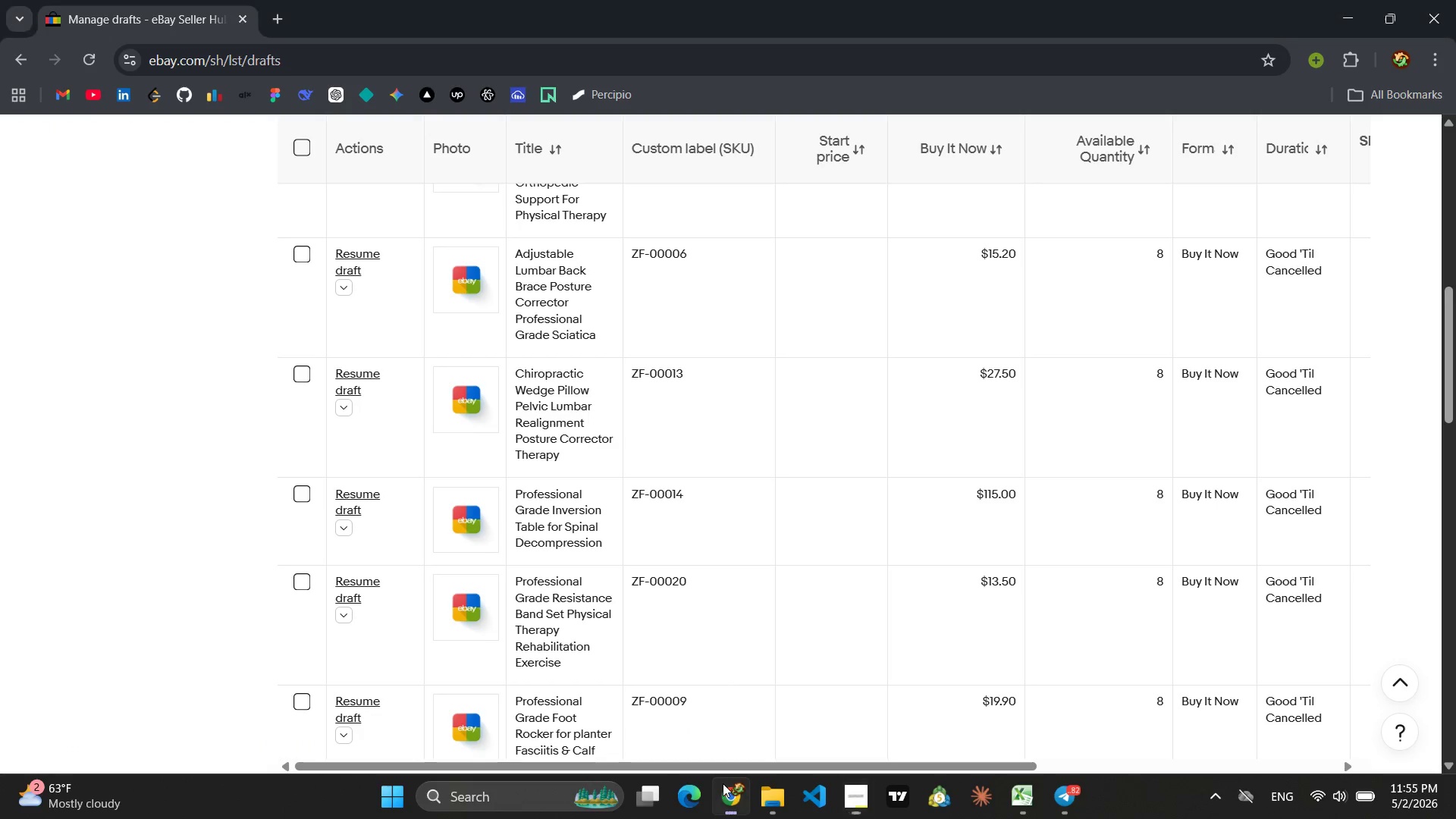 
scroll: coordinate [642, 342], scroll_direction: up, amount: 7.0
 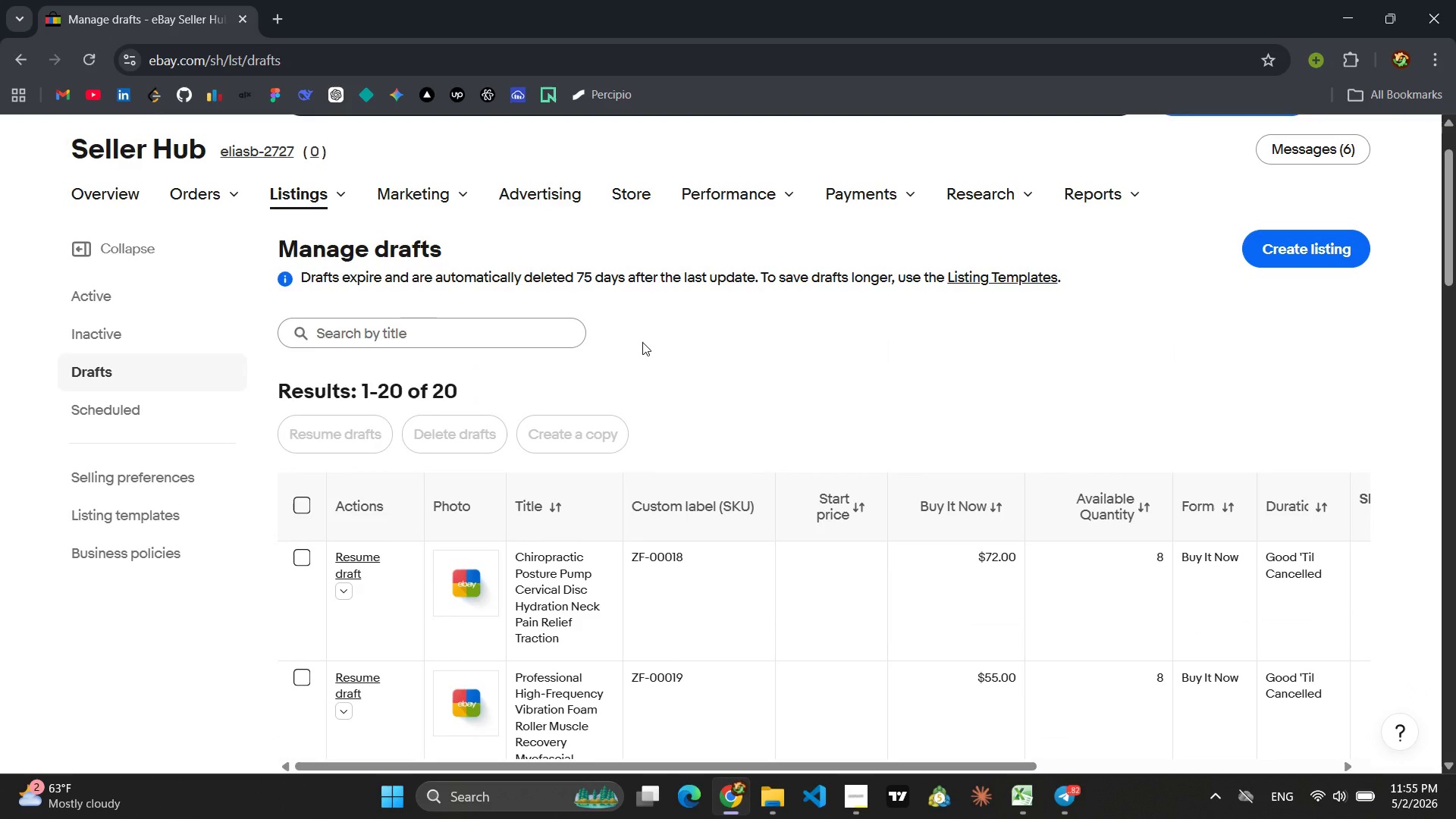 
scroll: coordinate [642, 342], scroll_direction: down, amount: 3.0
 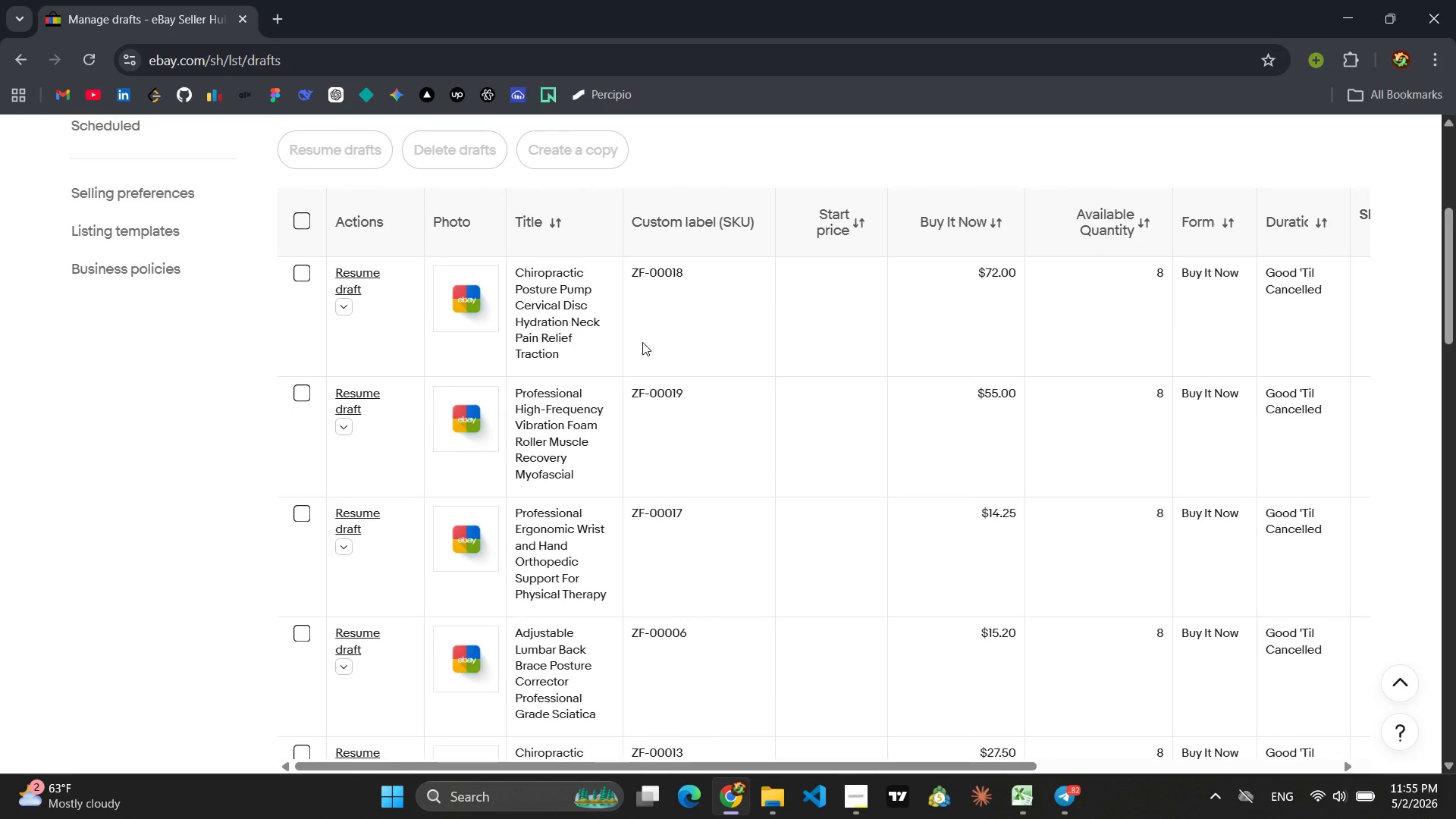 
scroll: coordinate [642, 342], scroll_direction: up, amount: 1.0
 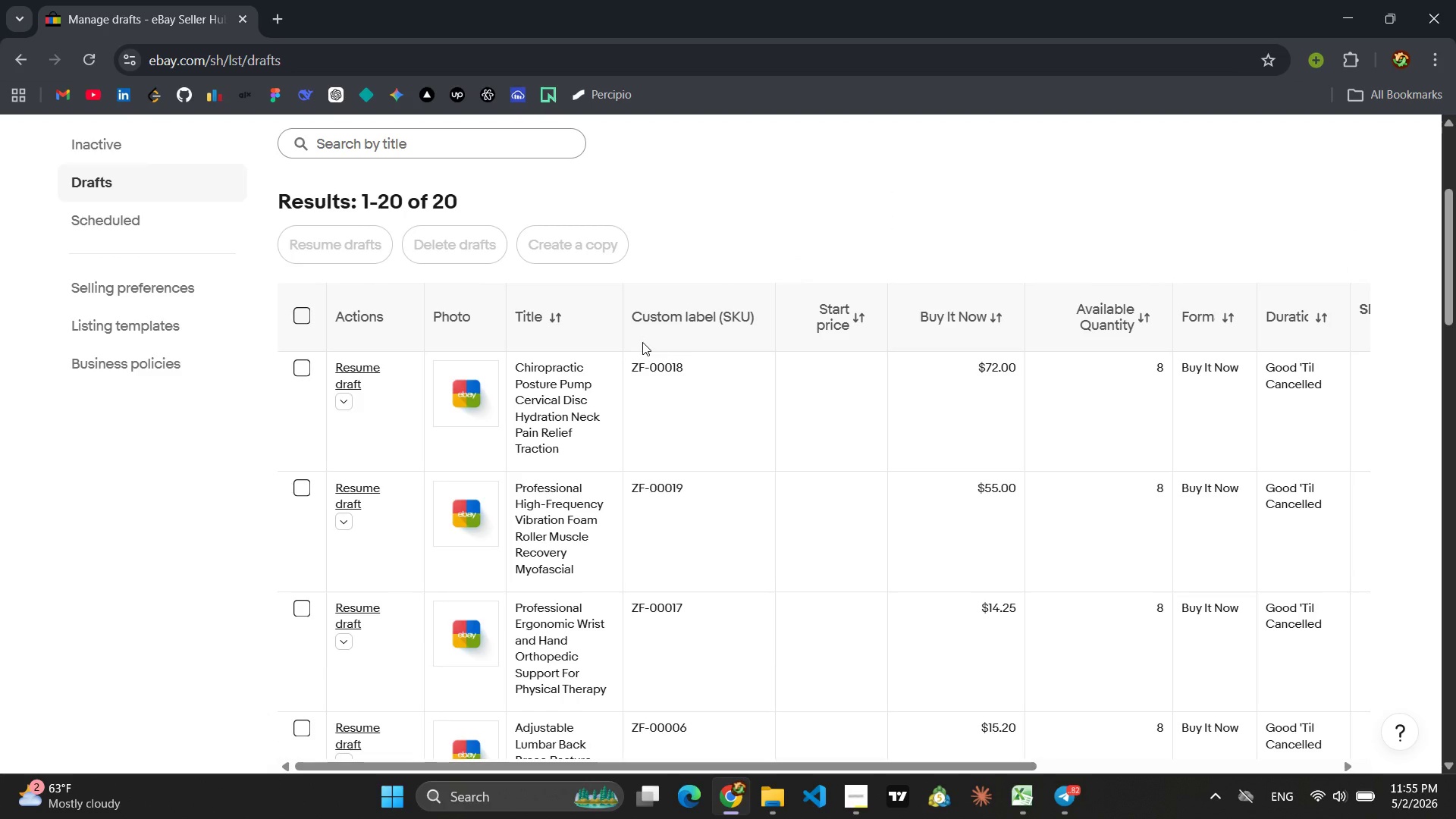 
scroll: coordinate [642, 342], scroll_direction: down, amount: 4.0
 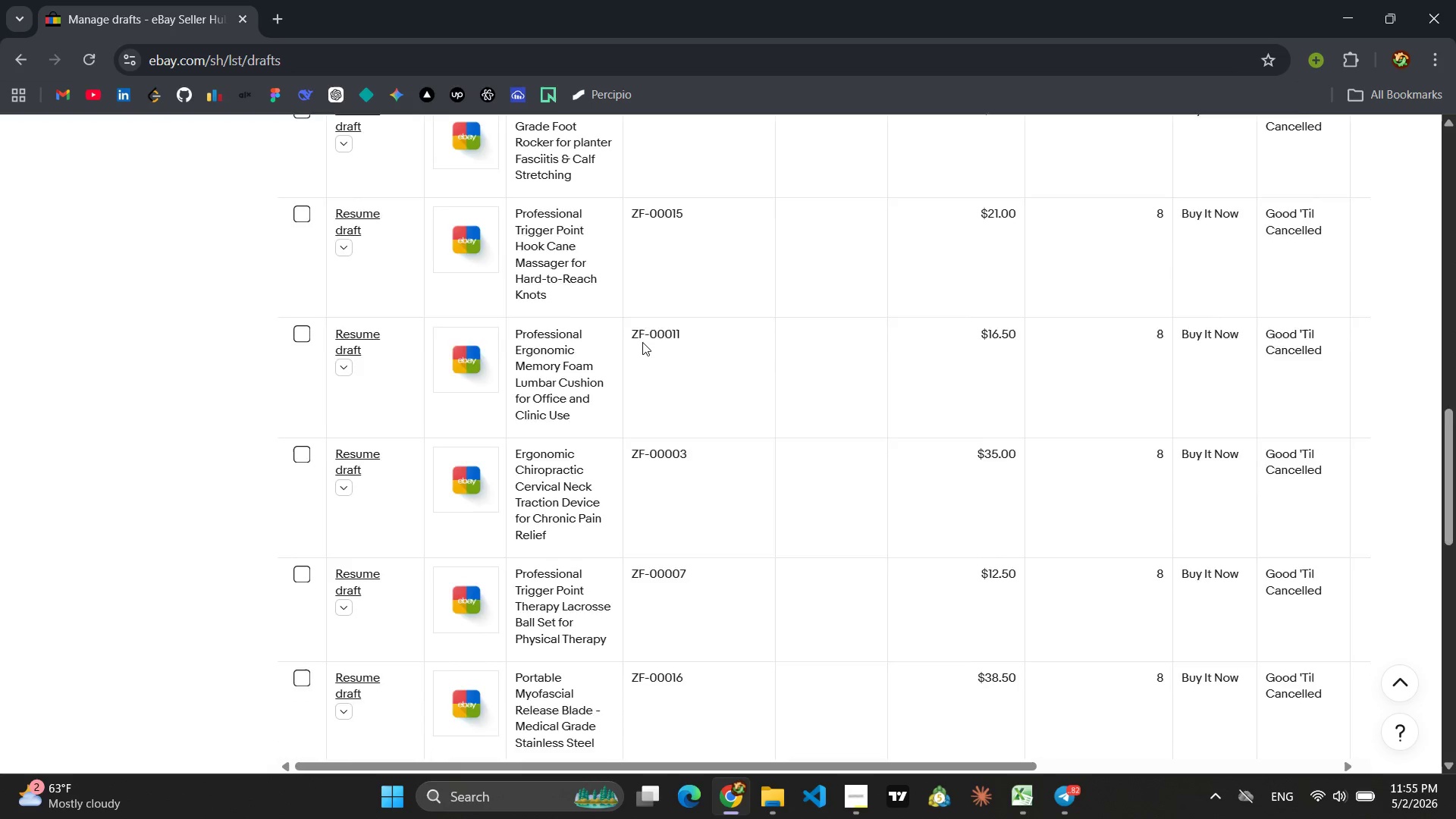 
left_click([342, 471])
 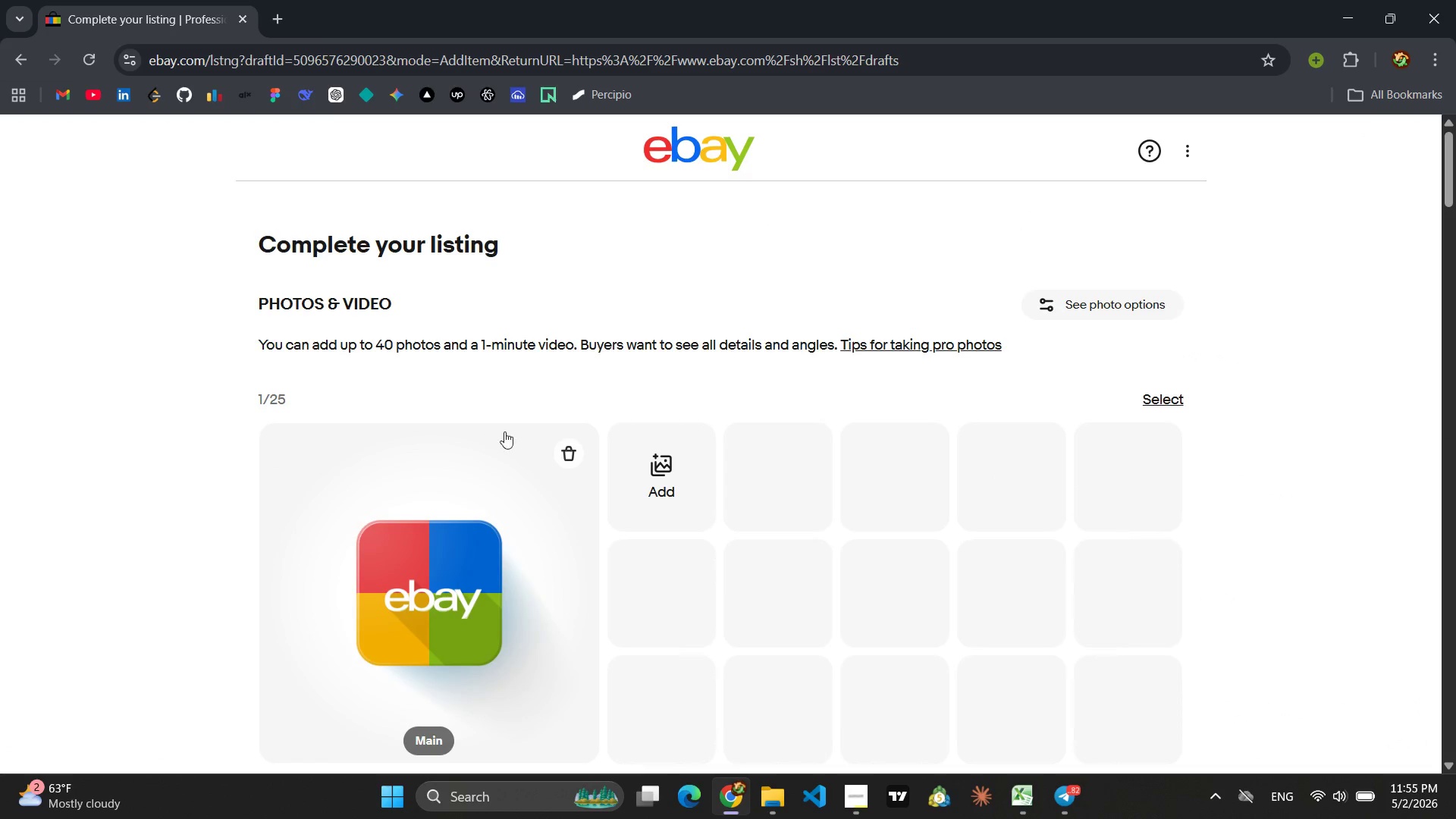 
wait(6.59)
 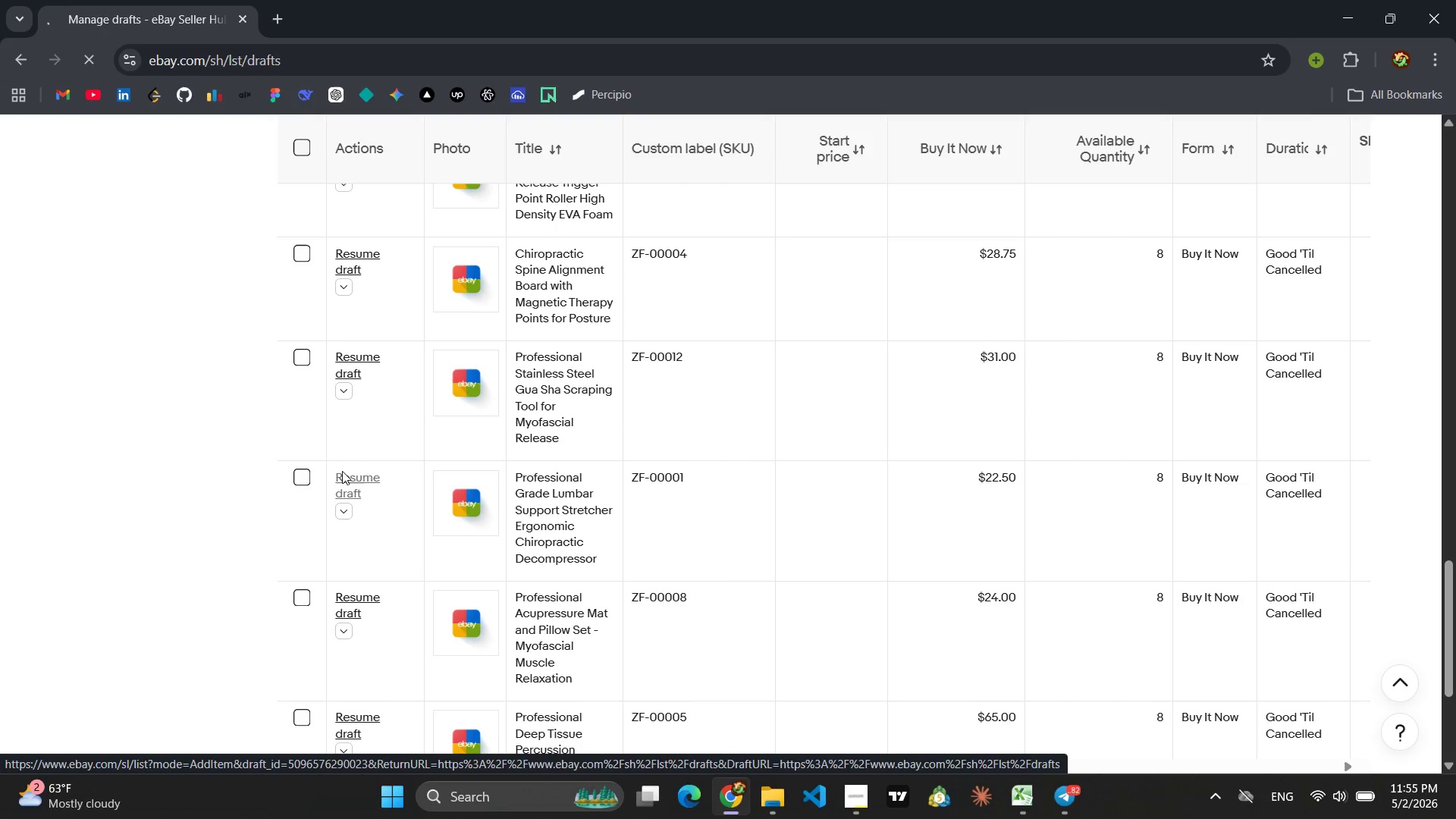 
scroll: coordinate [631, 345], scroll_direction: down, amount: 6.0
 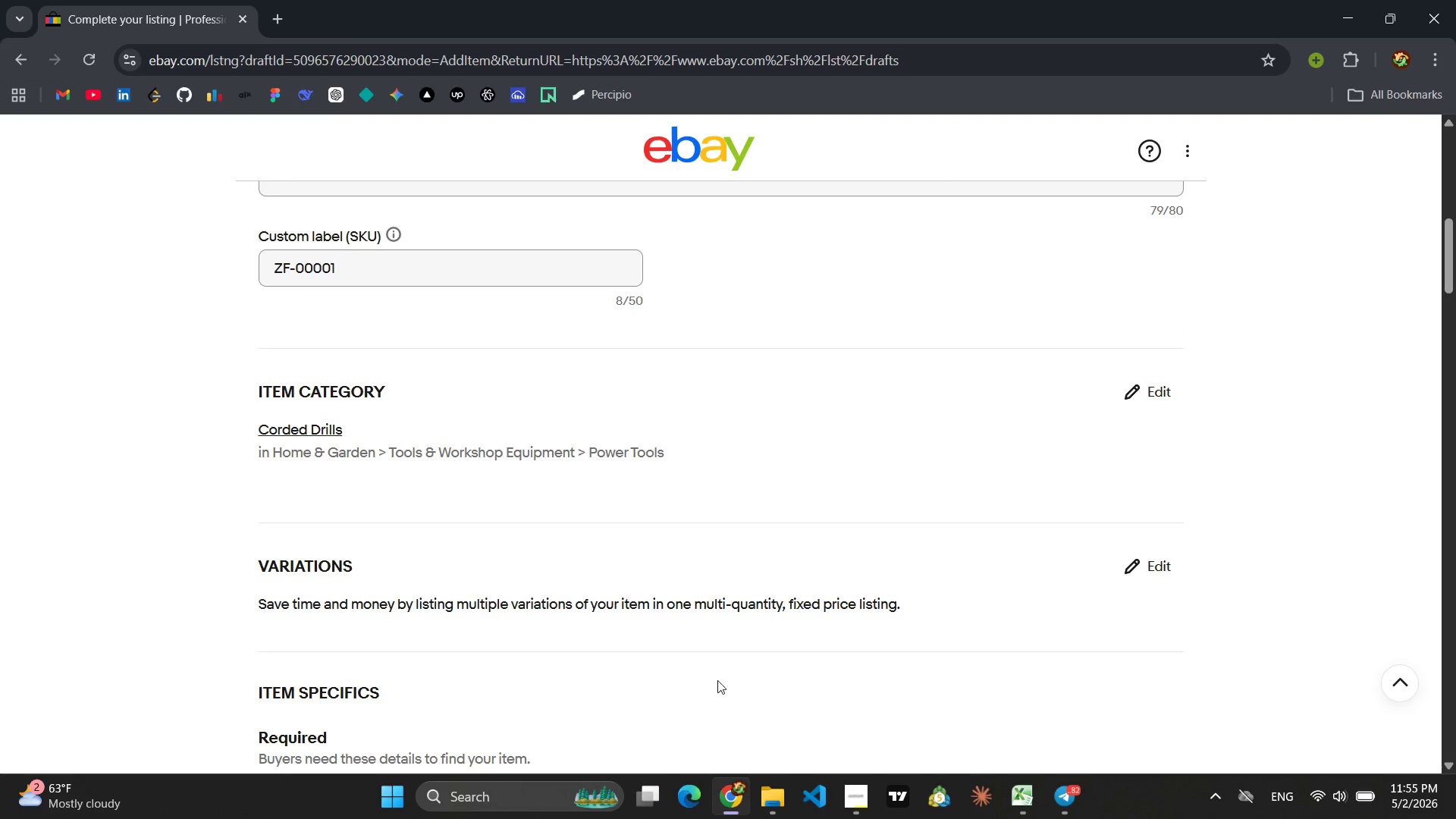 
left_click([851, 790])